 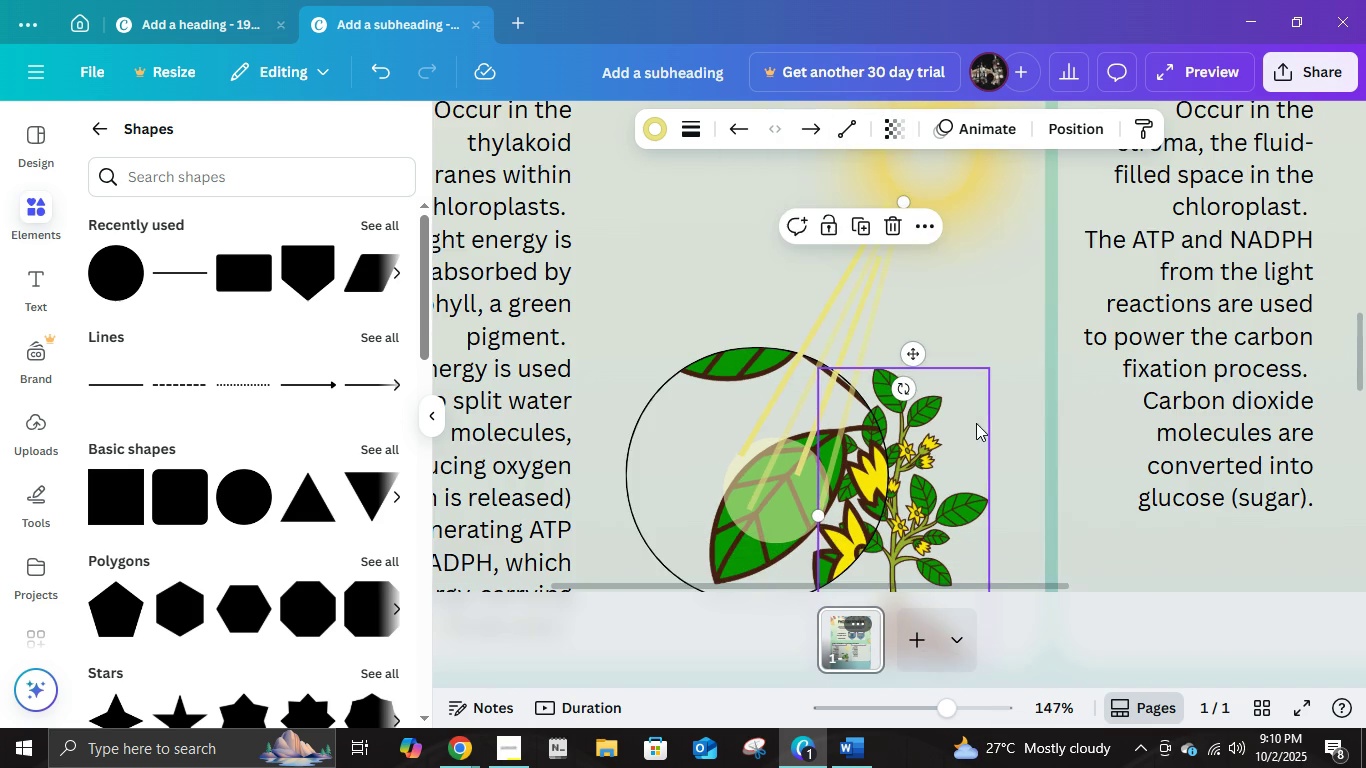 
scroll: coordinate [882, 367], scroll_direction: up, amount: 2.0
 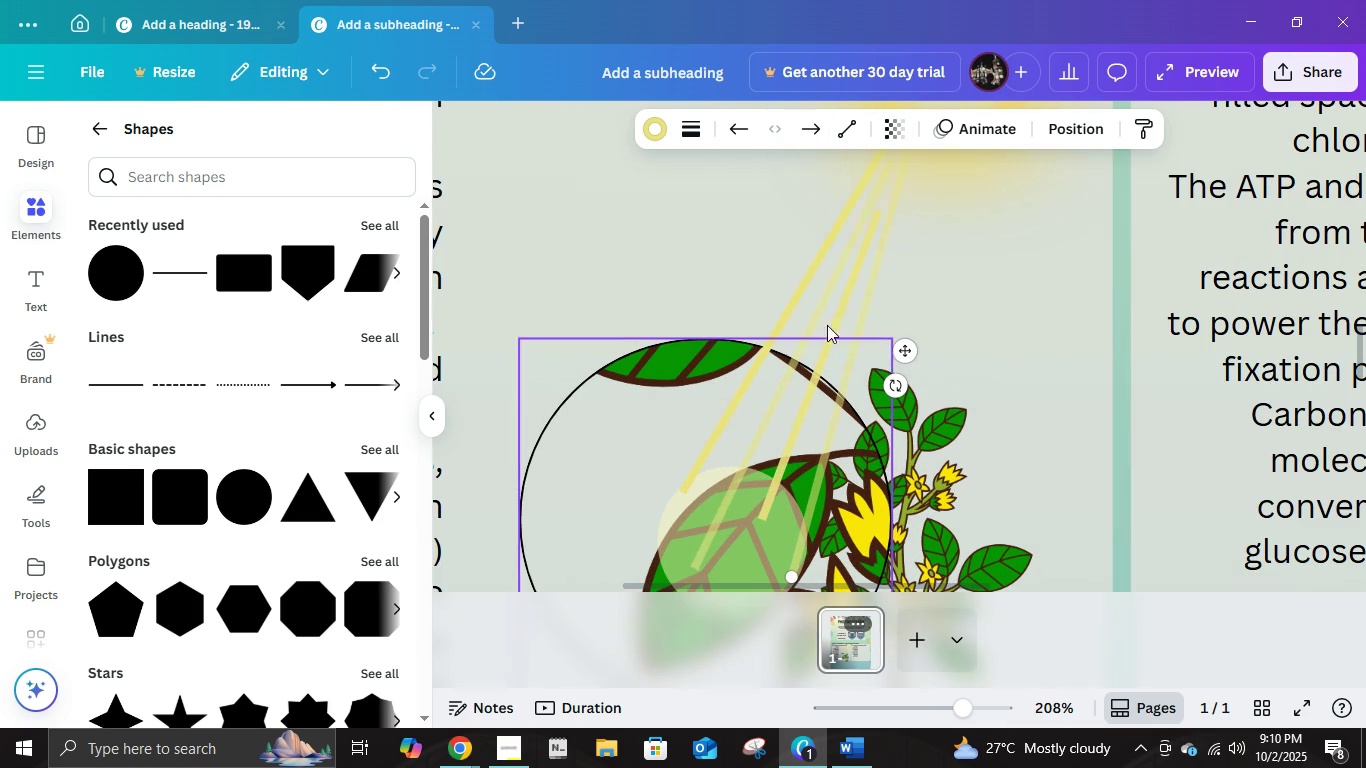 
key(Control+ControlLeft)
 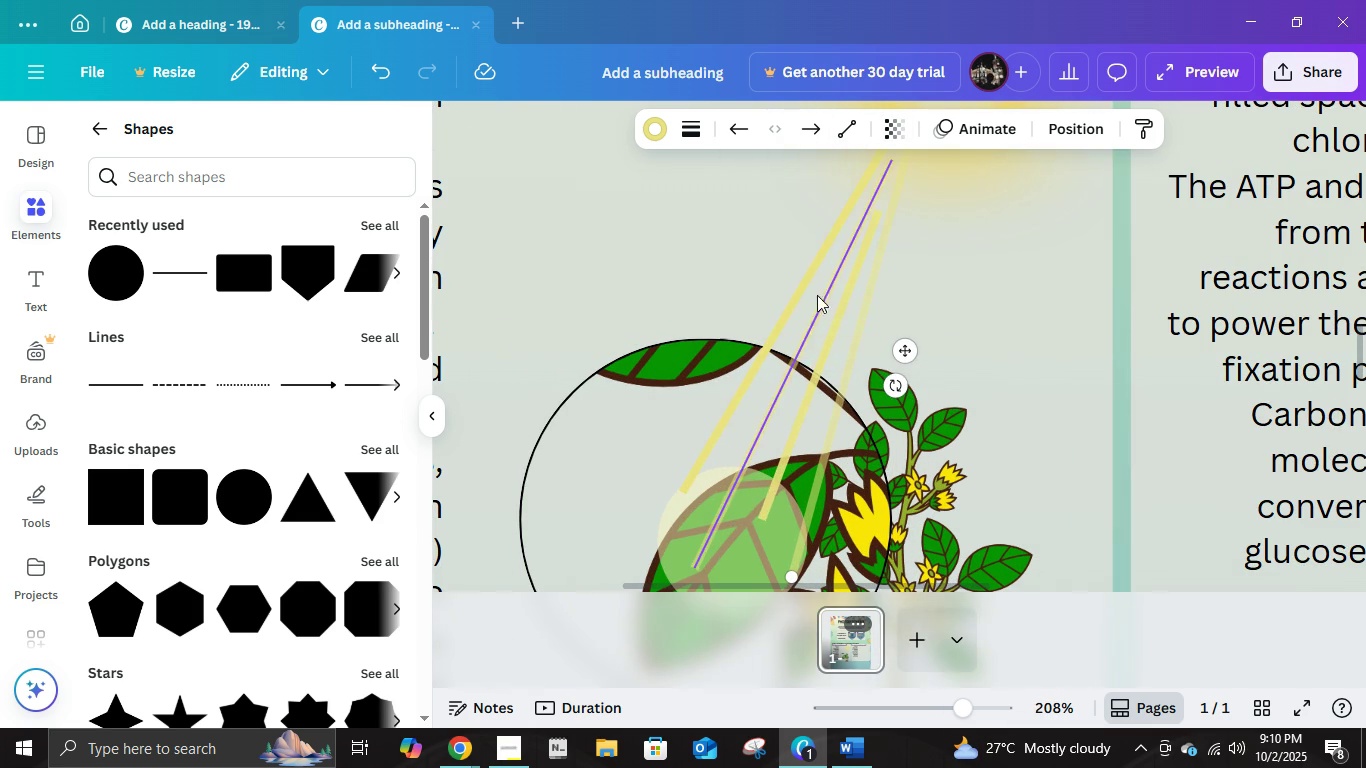 
key(Control+ControlLeft)
 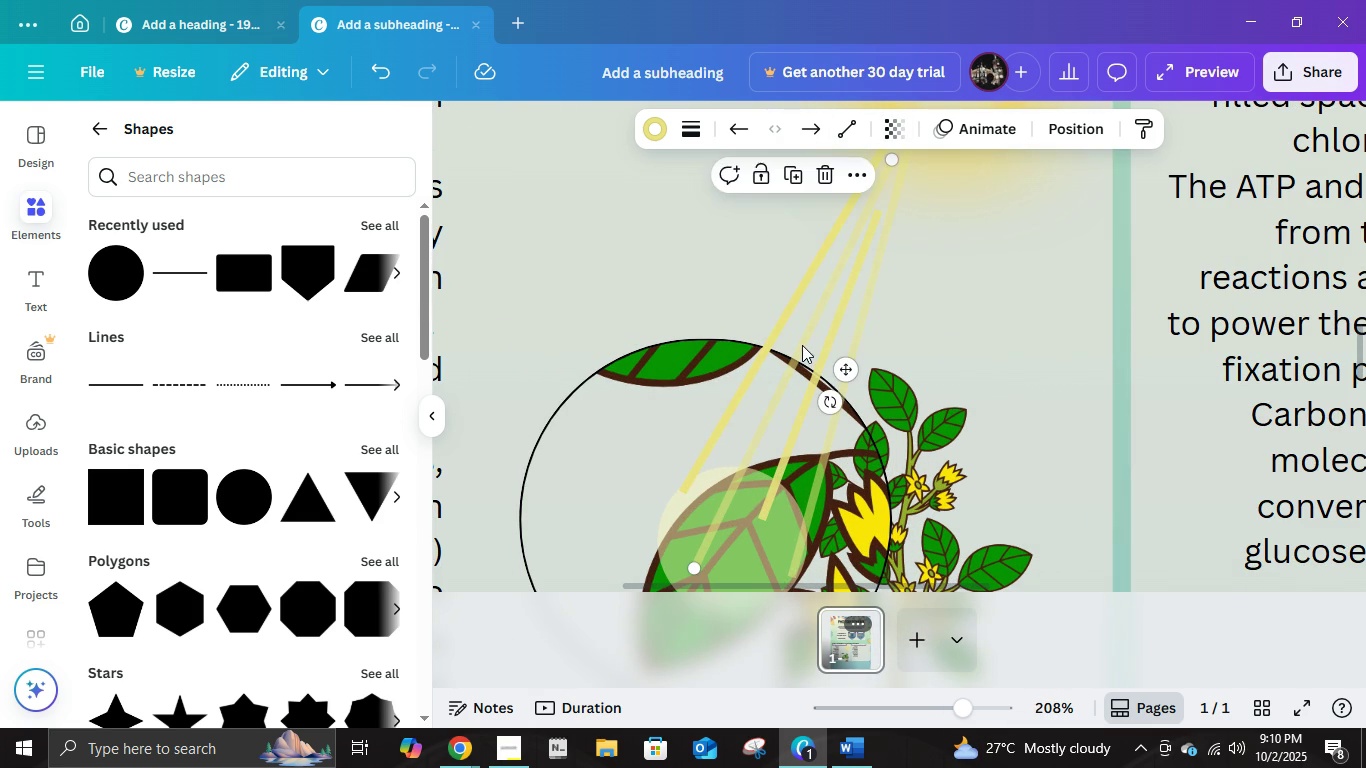 
left_click([802, 345])
 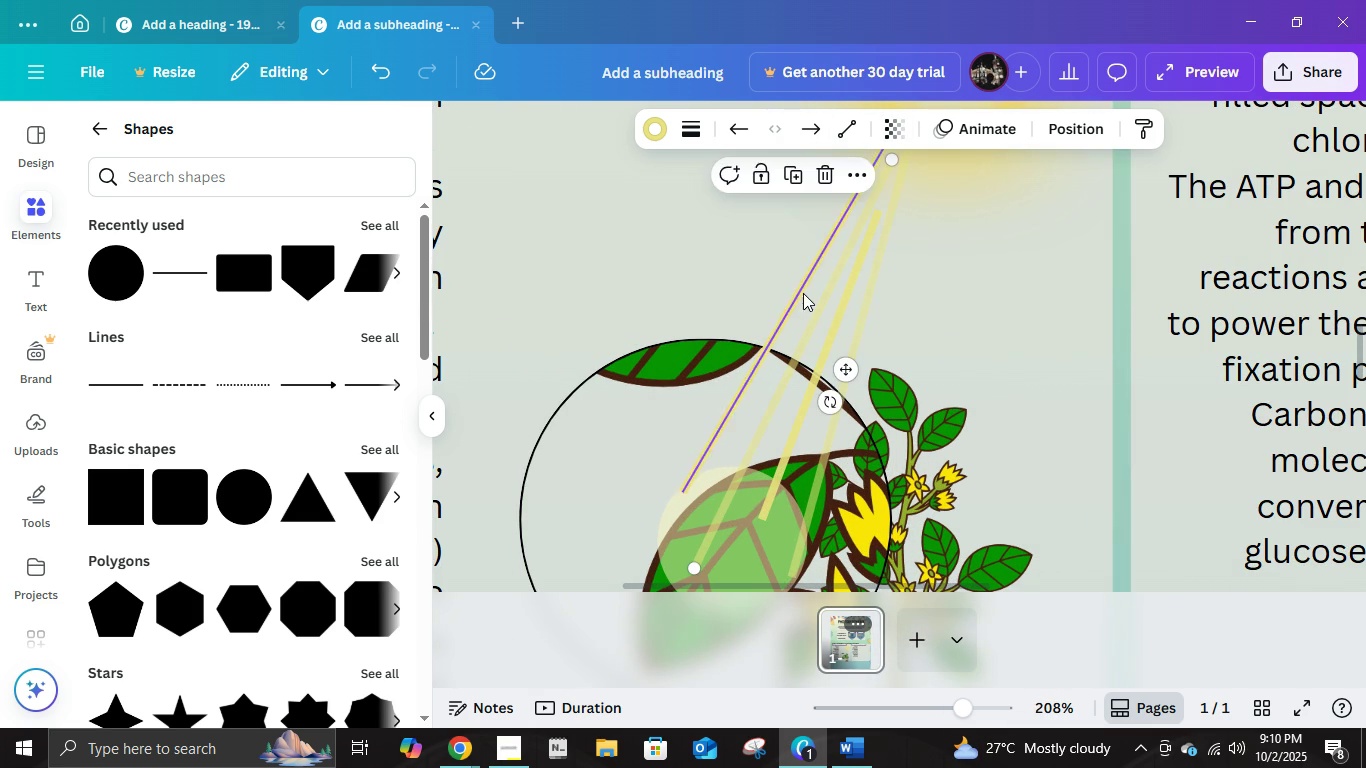 
left_click([803, 293])
 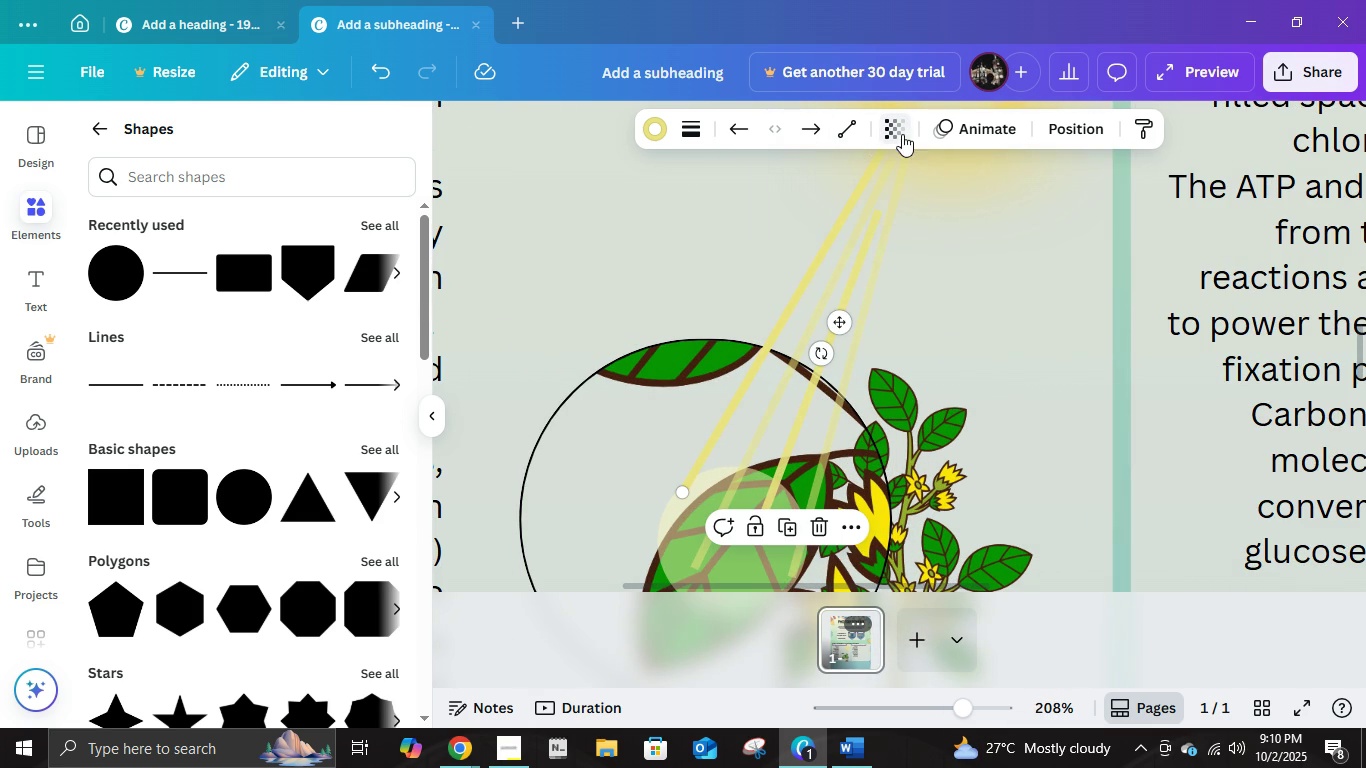 
left_click([902, 134])